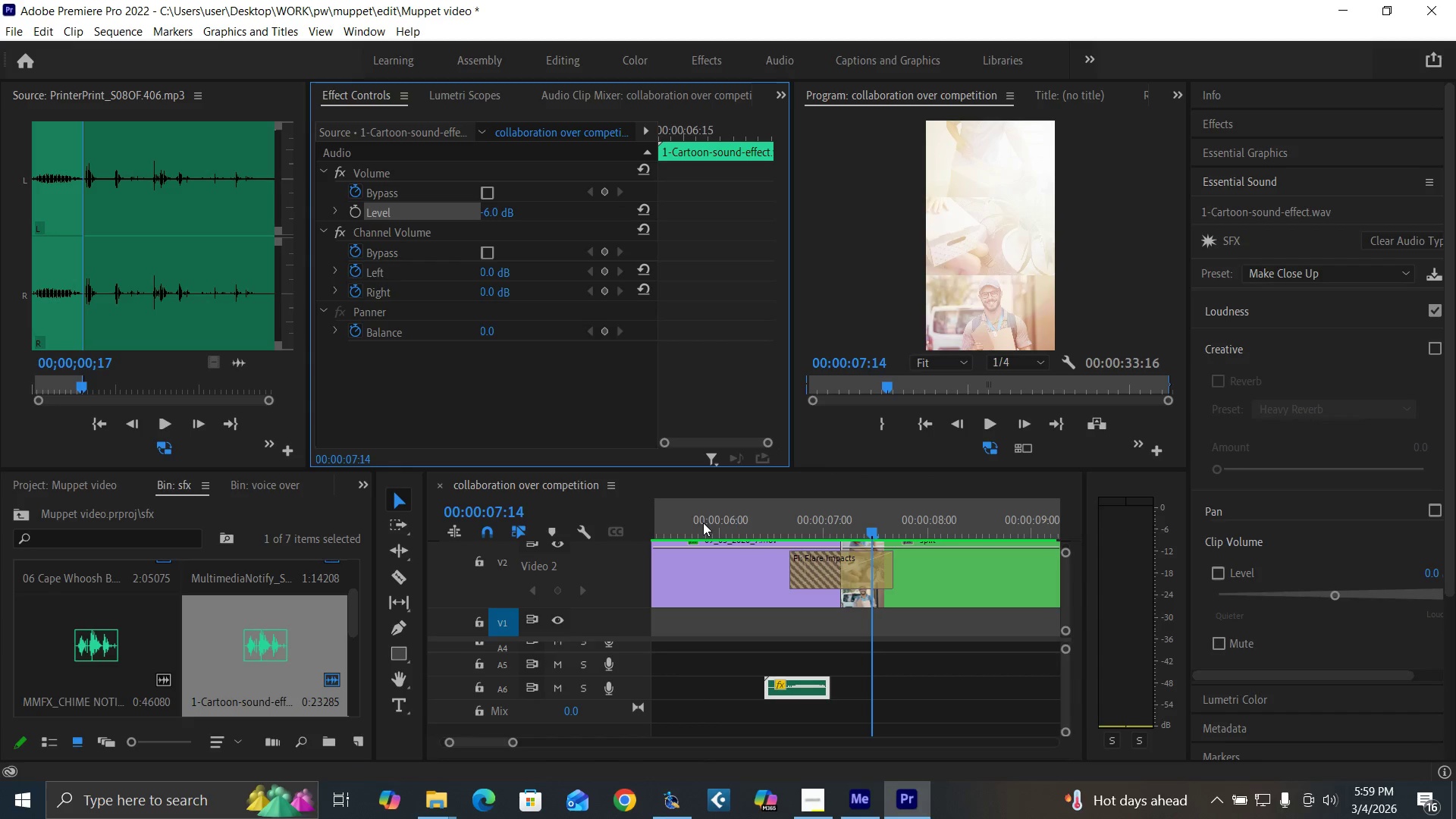 
left_click([700, 524])
 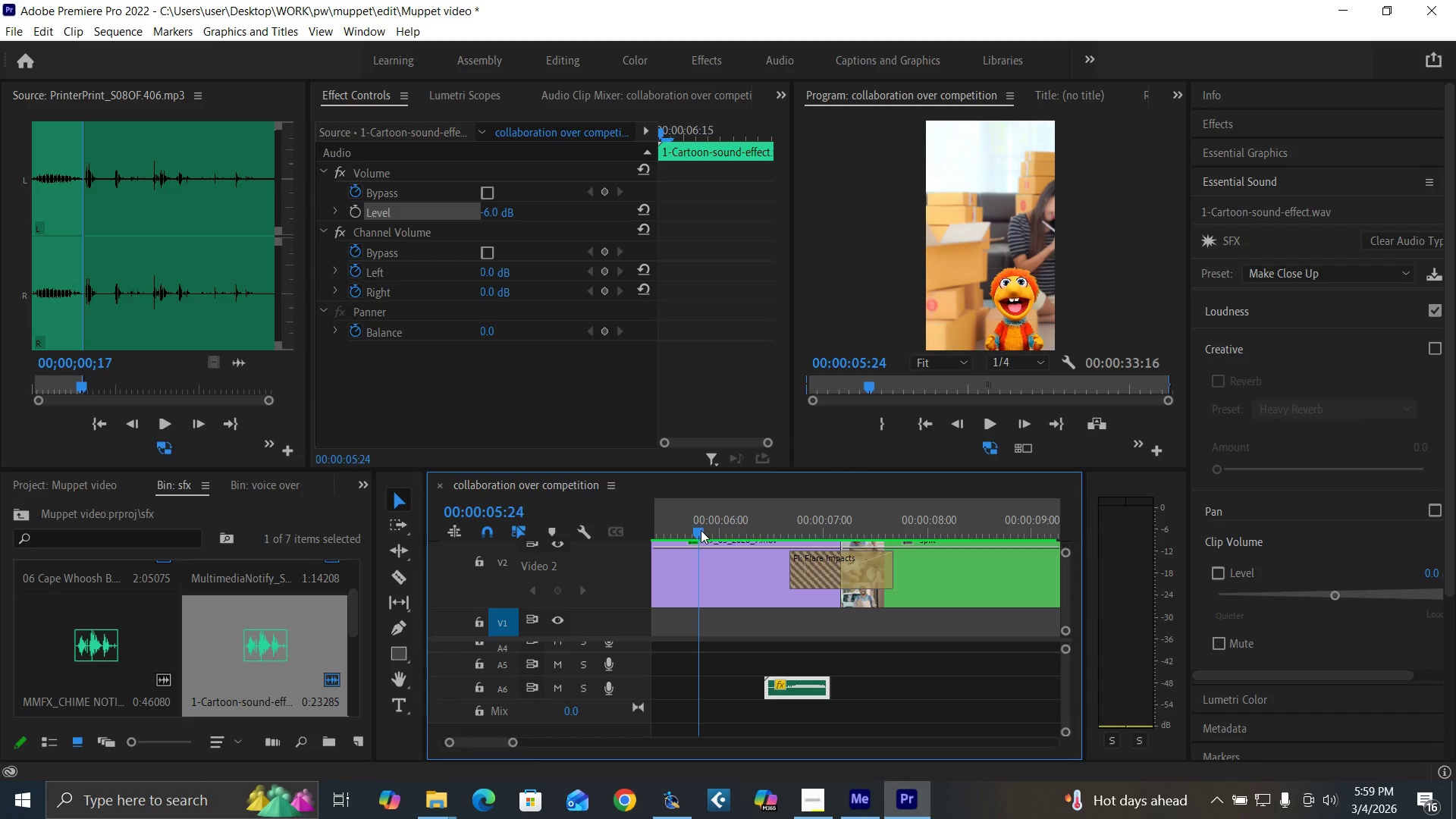 
key(Space)
 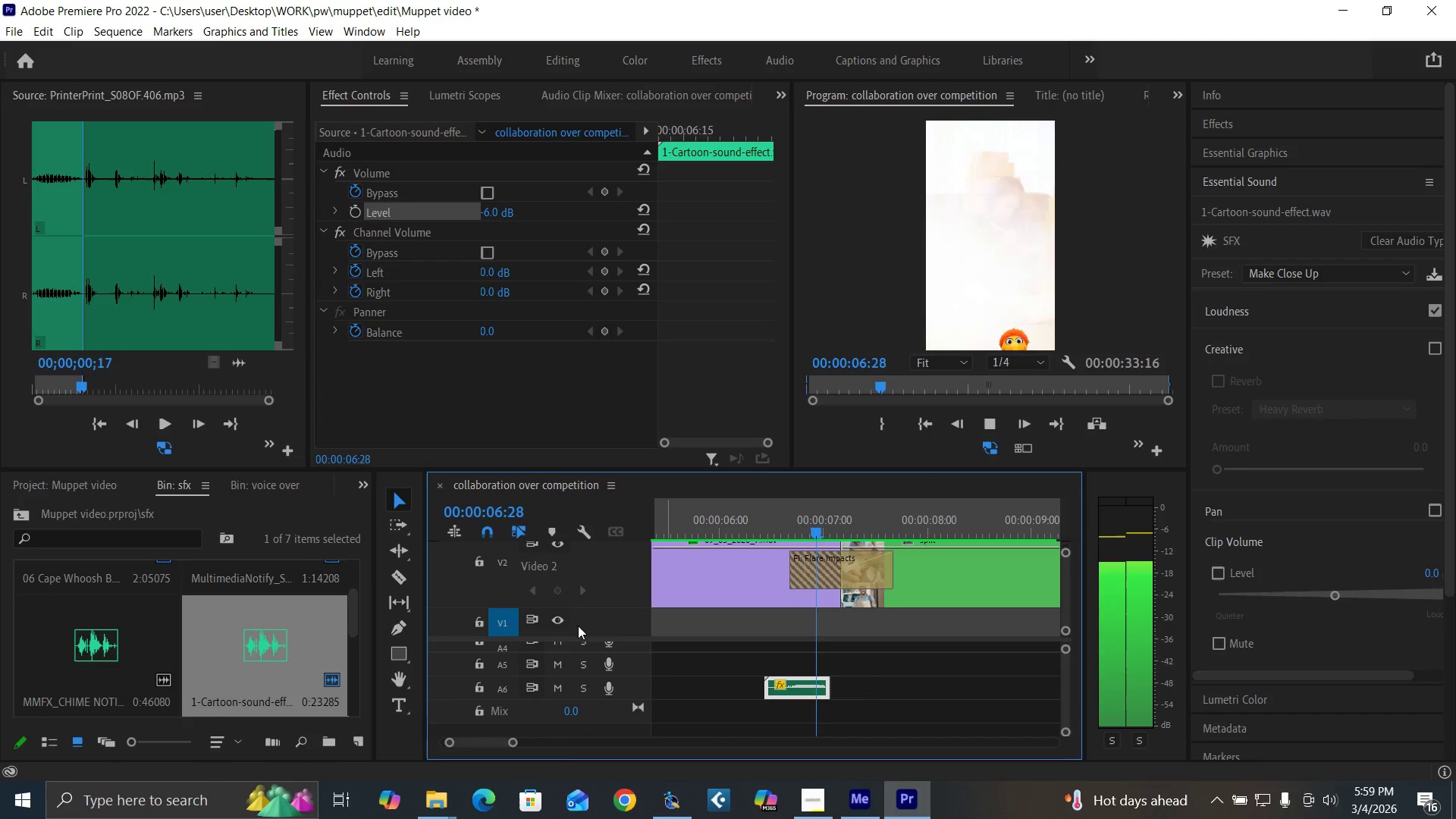 
key(Space)
 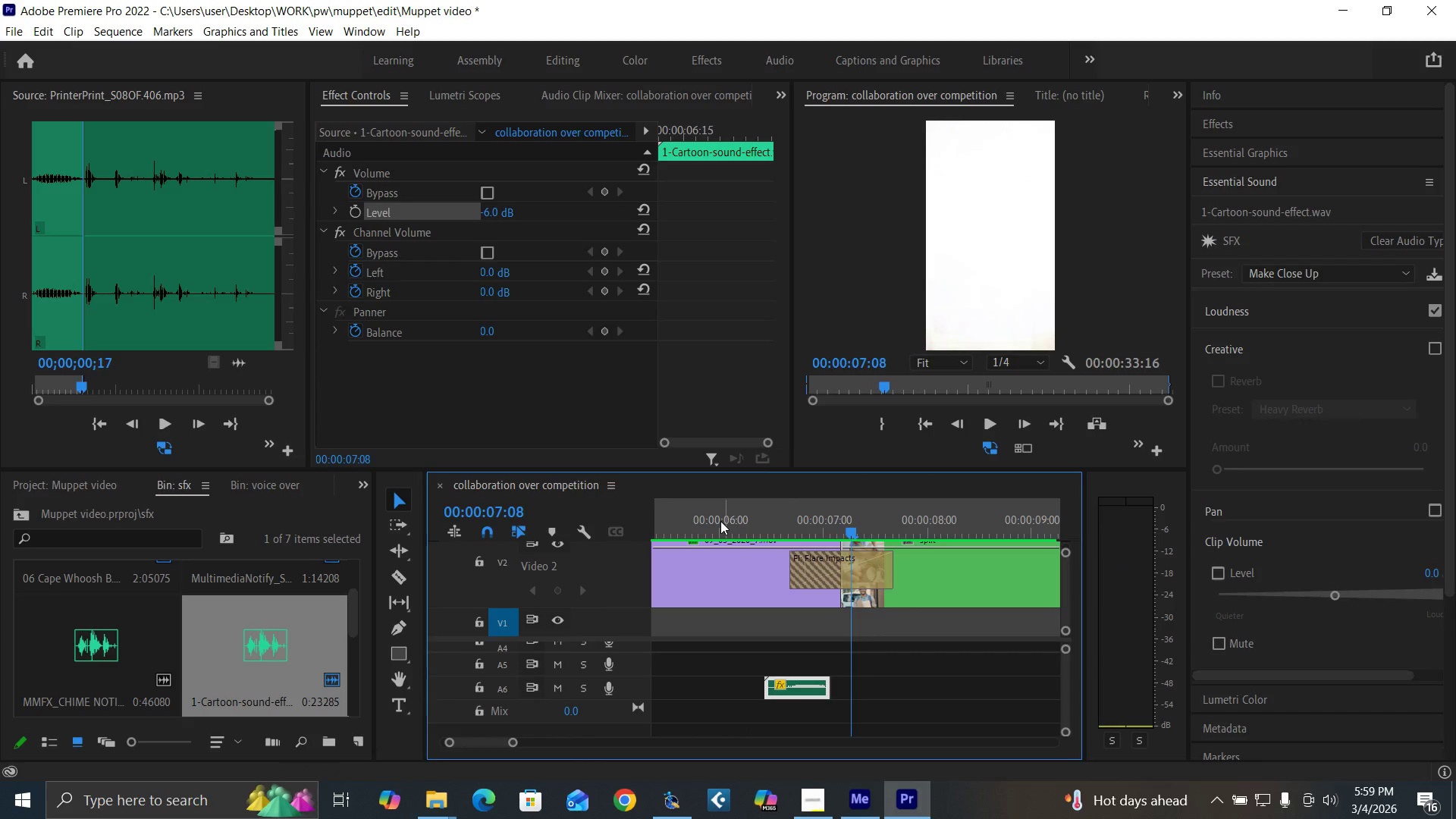 
left_click([711, 521])
 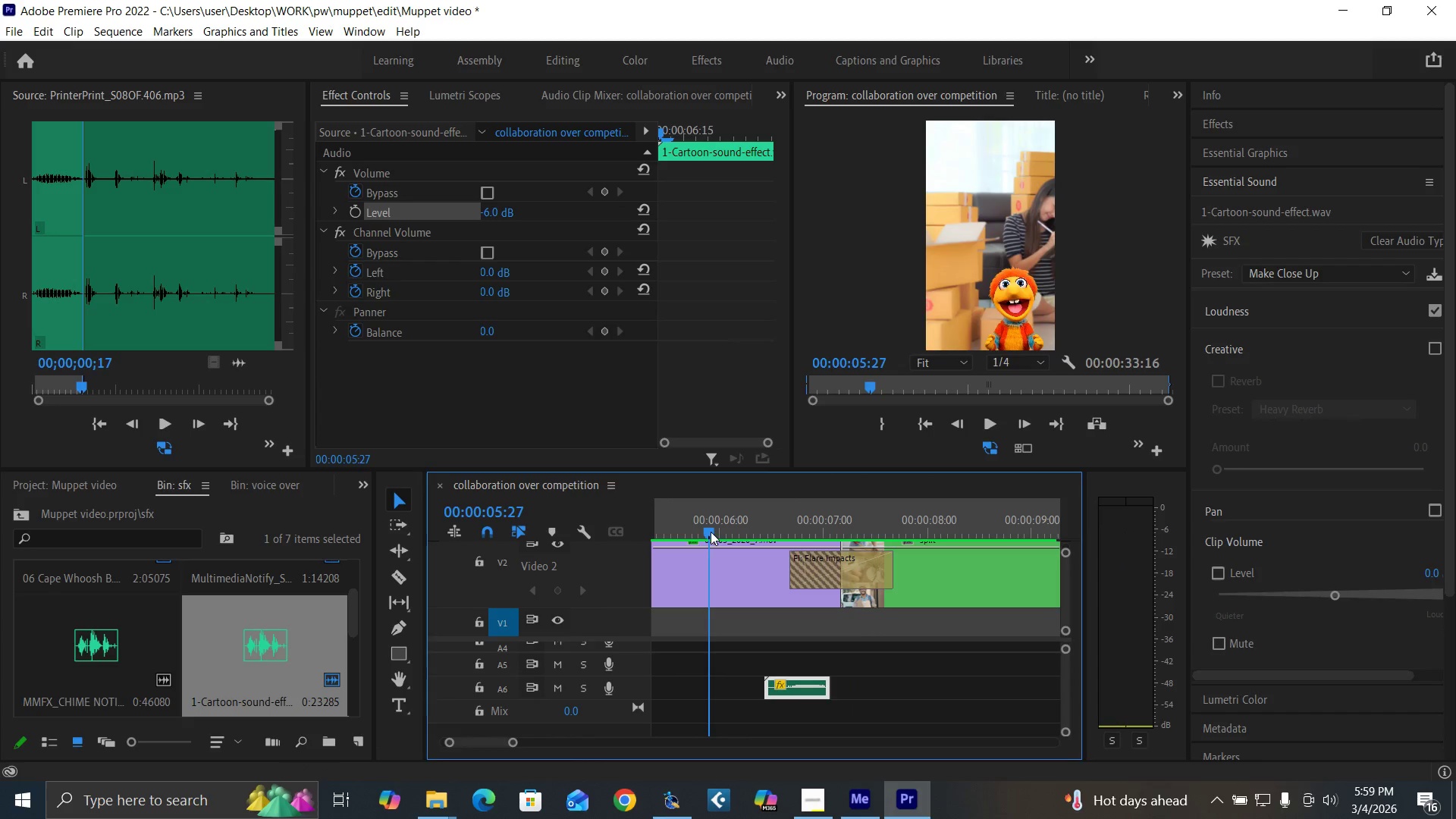 
key(Space)
 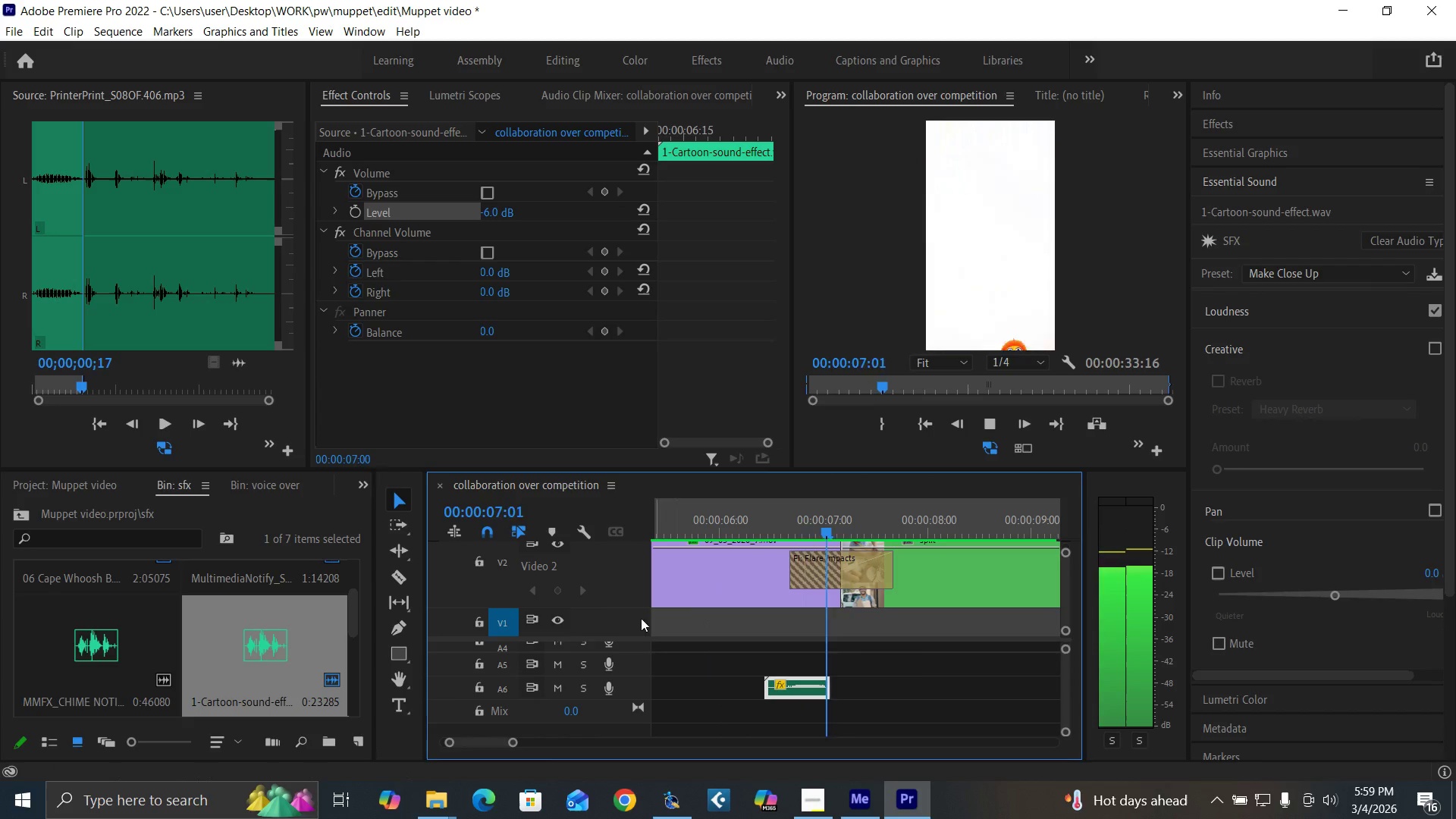 
key(Space)
 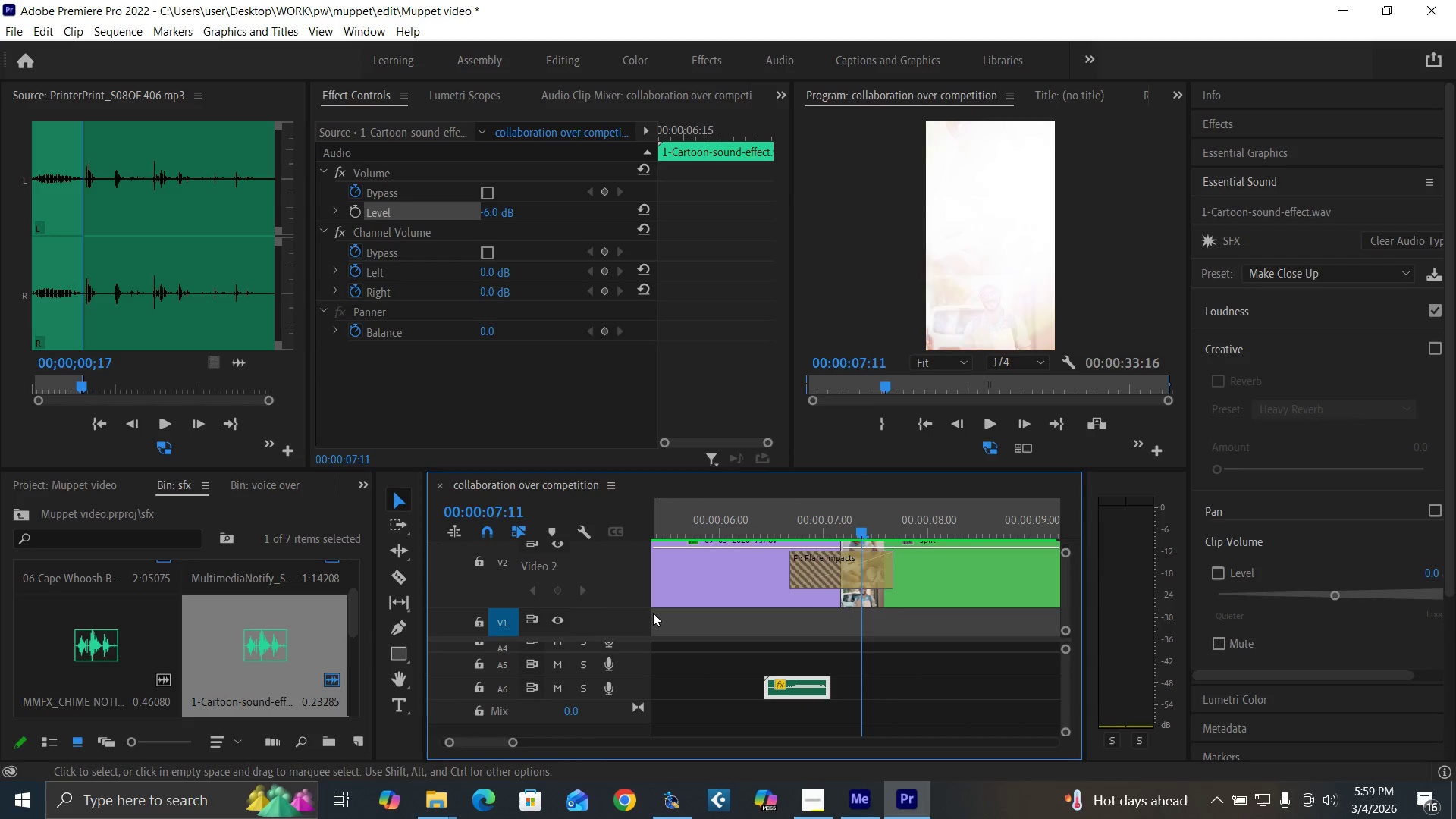 
key(Control+S)
 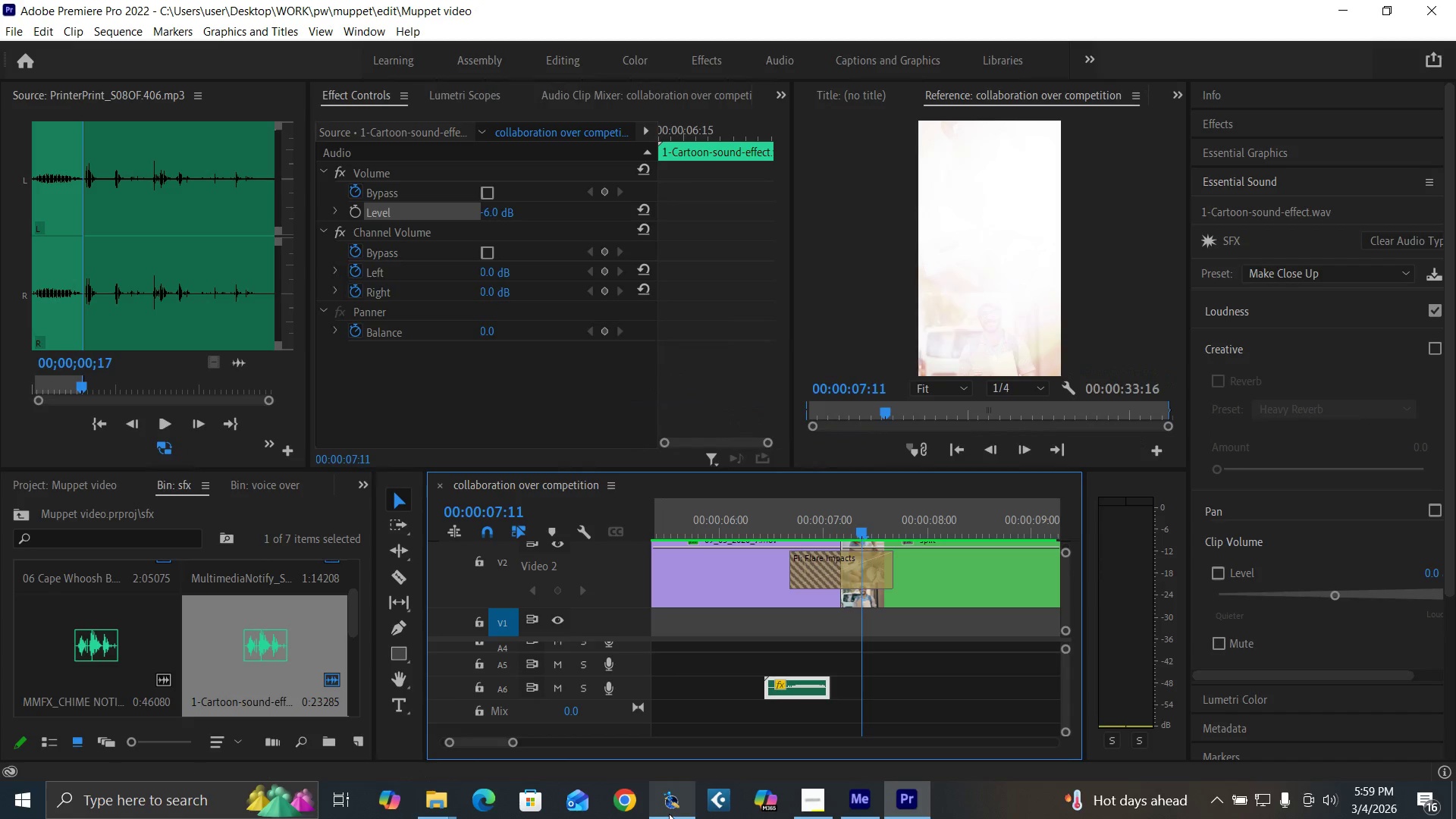 
left_click([667, 811])
 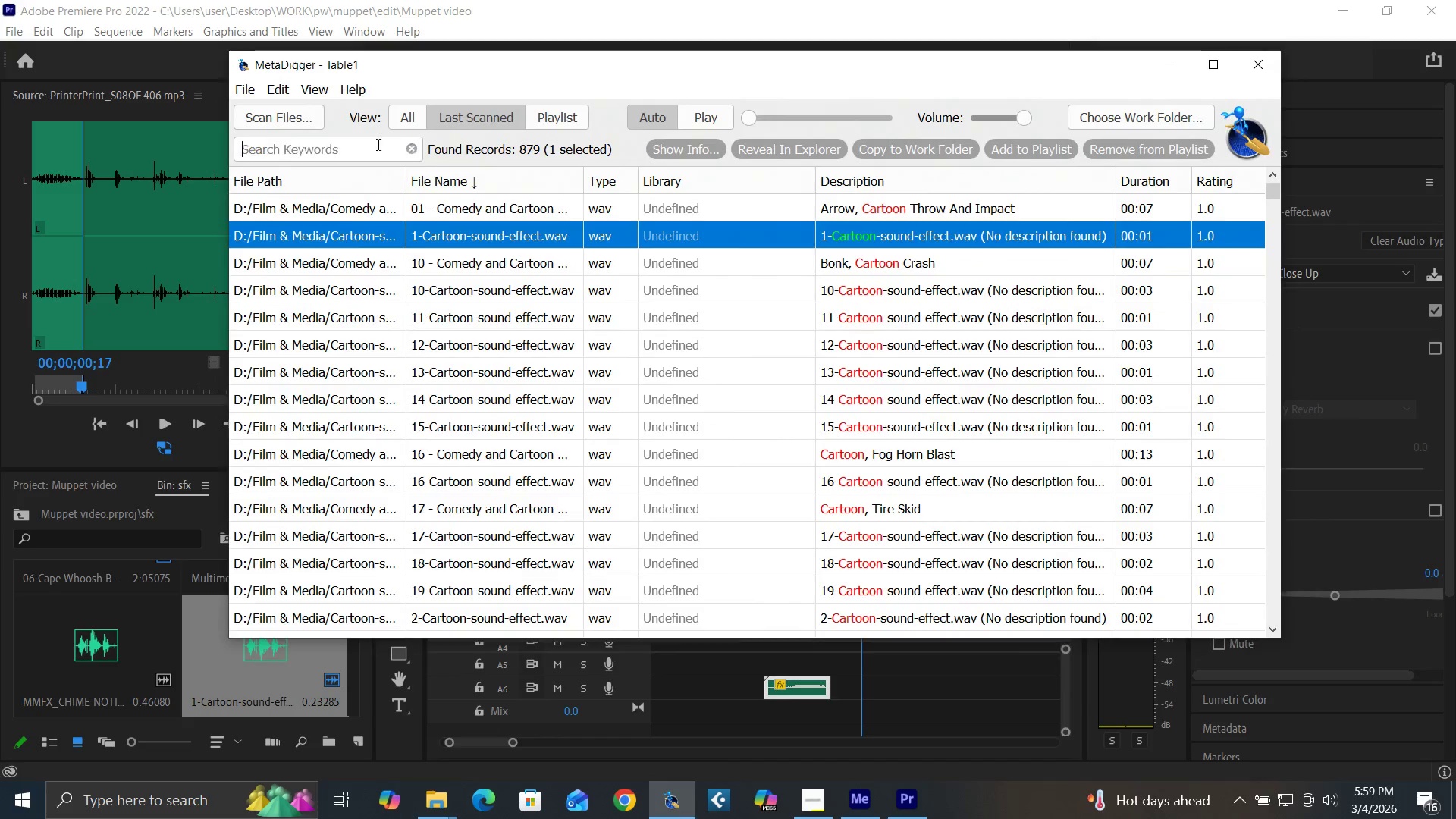 
double_click([354, 142])
 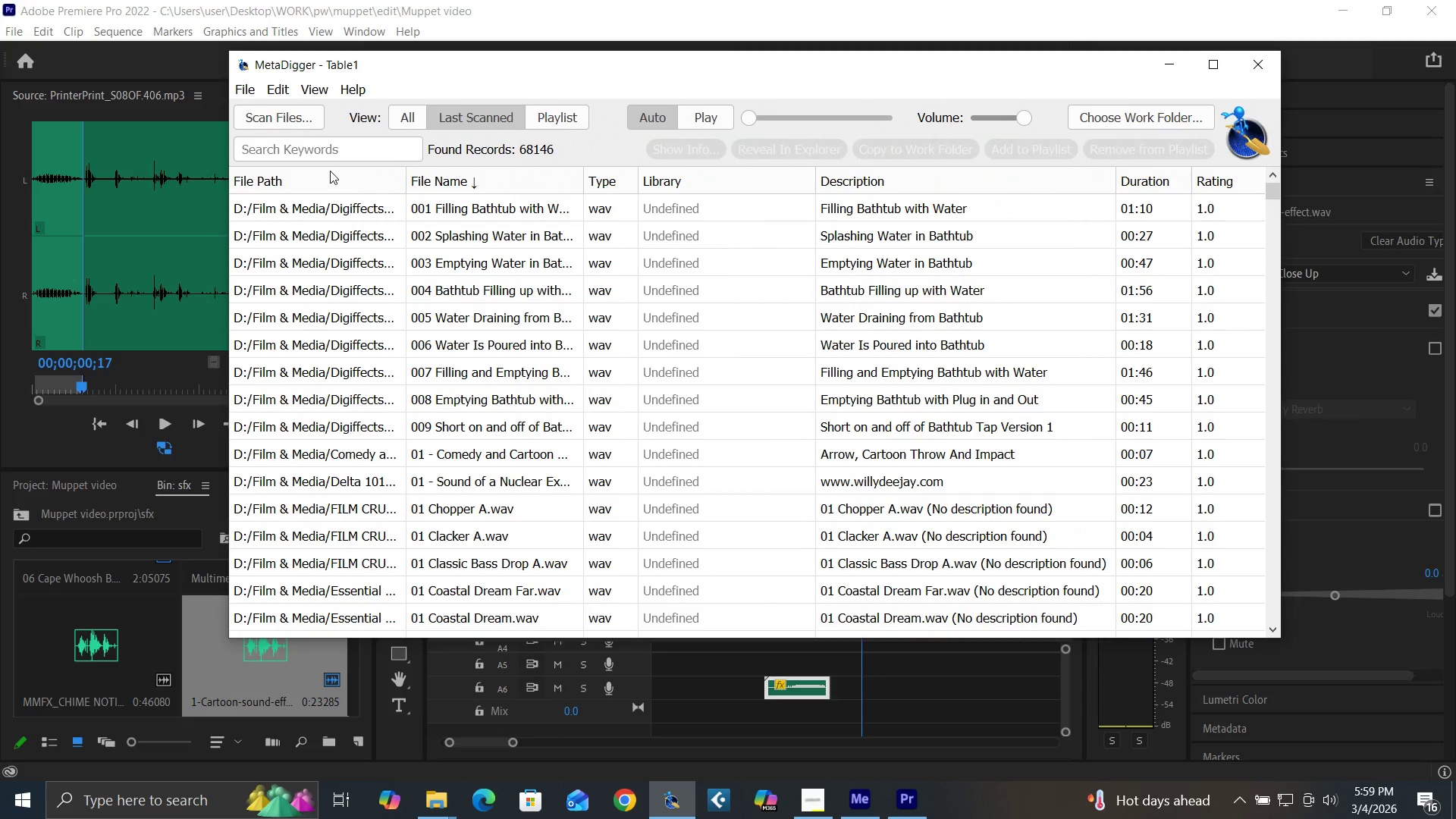 
type(riser)
 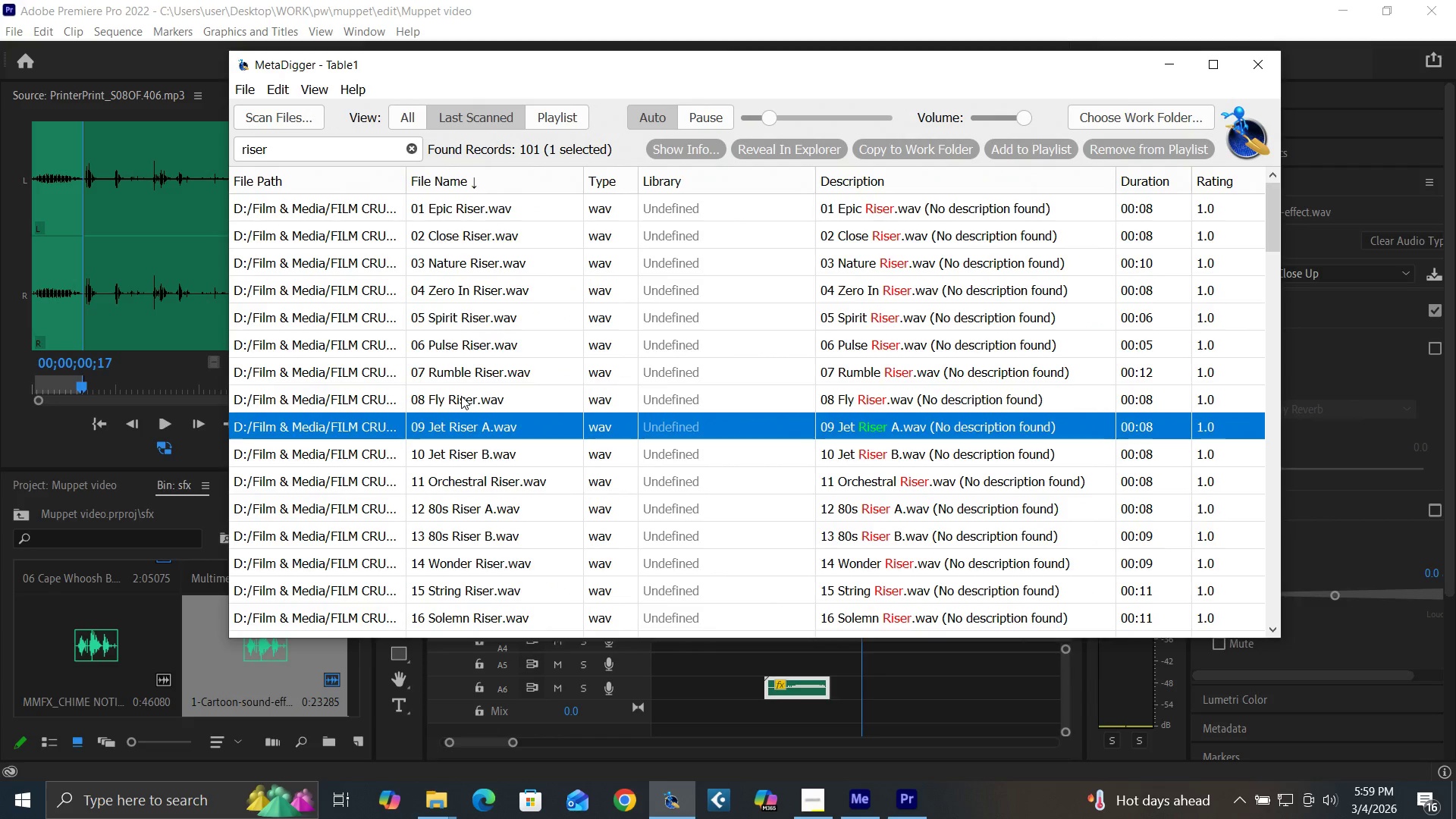 
left_click([458, 396])
 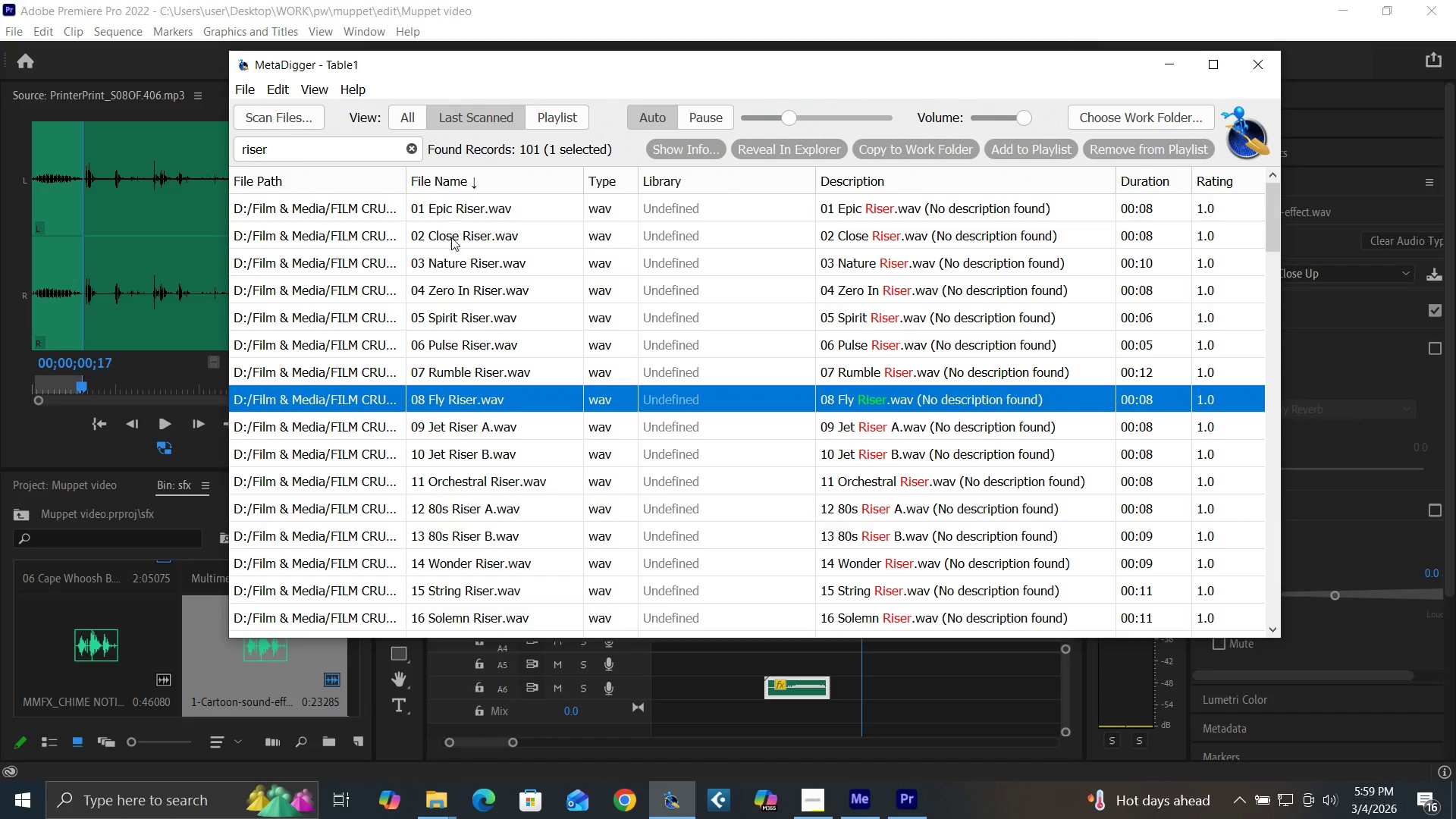 
left_click([459, 213])
 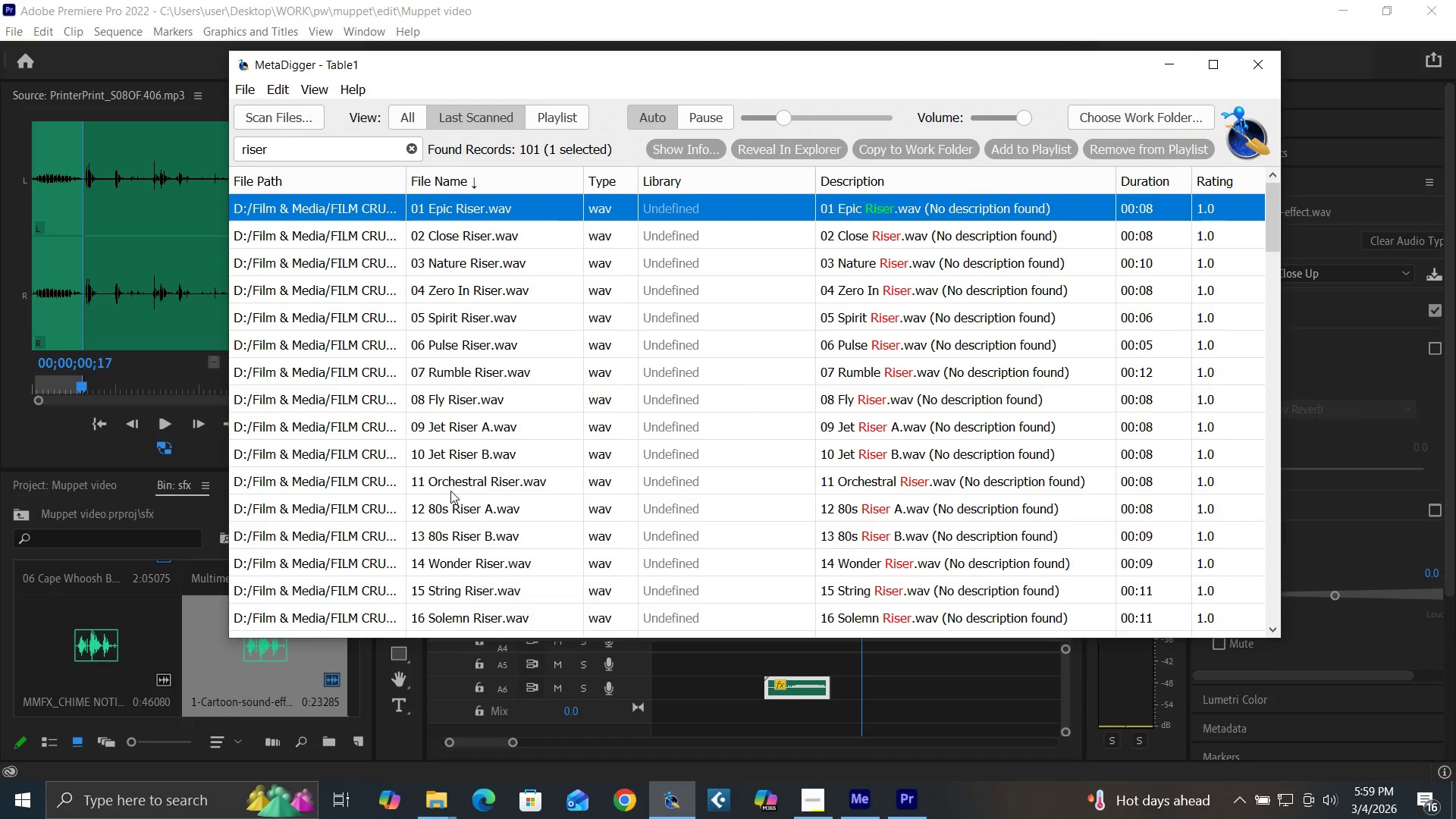 
left_click([453, 455])
 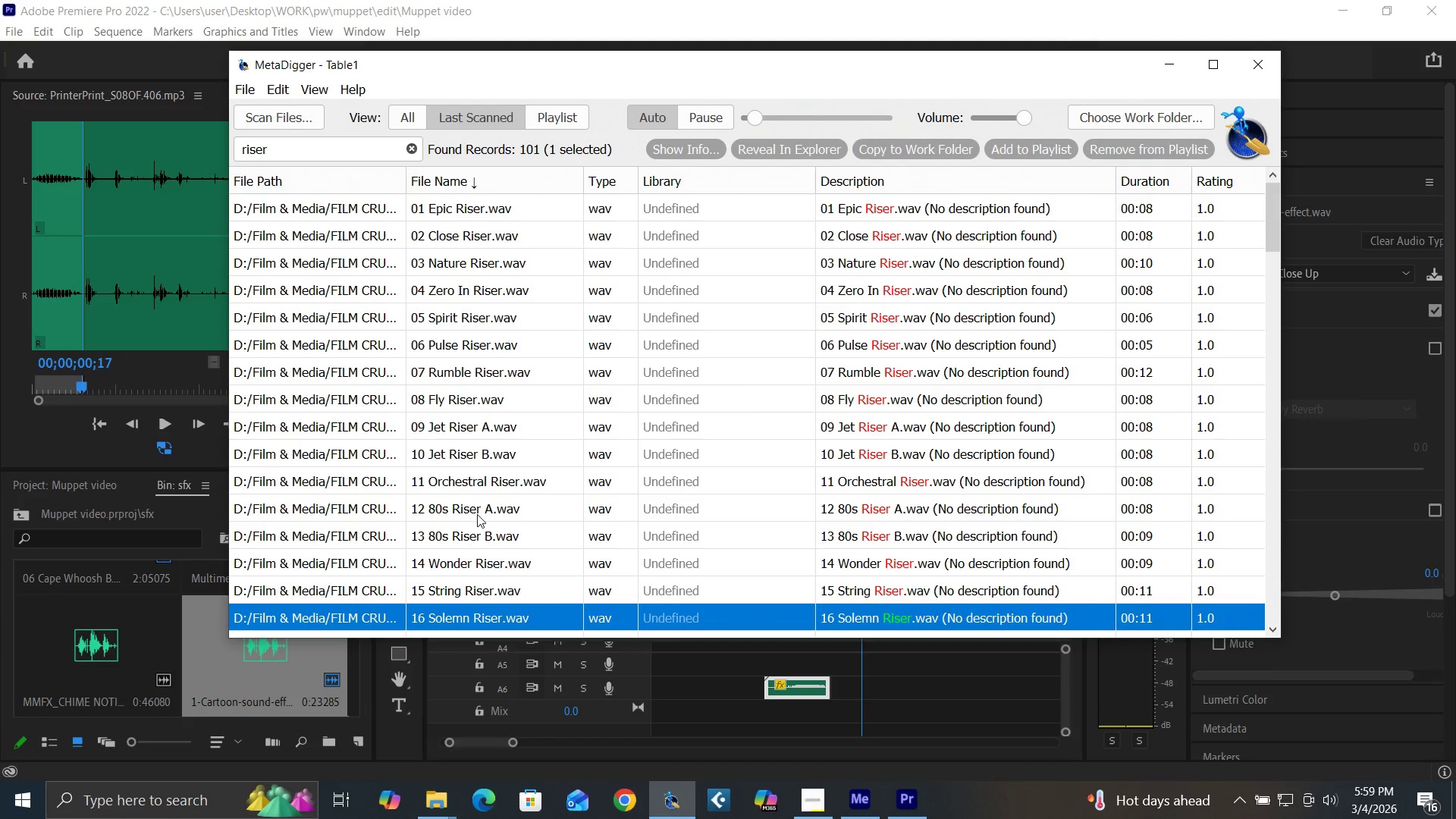 
scroll: coordinate [478, 500], scroll_direction: down, amount: 2.0
 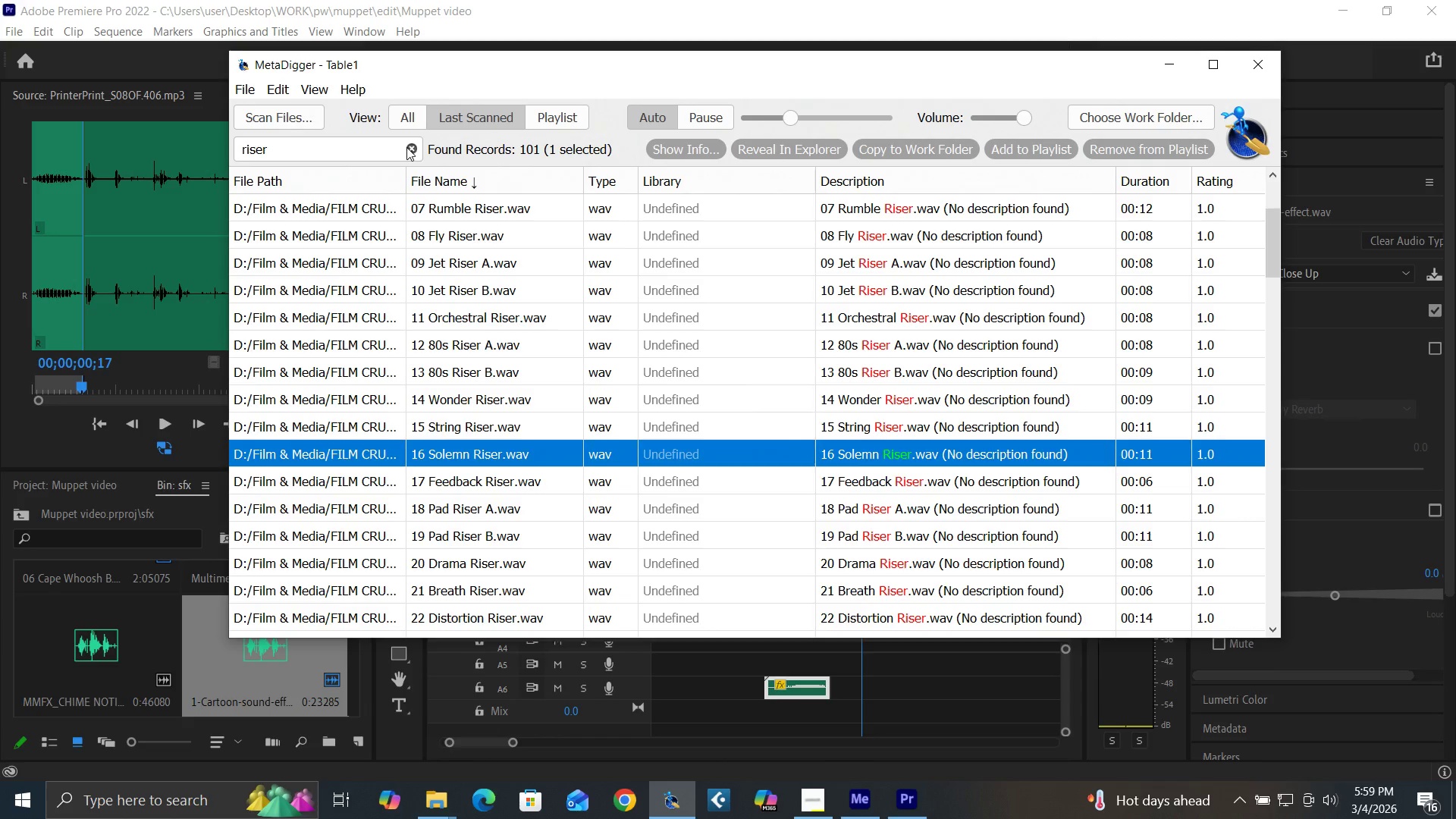 
double_click([348, 152])
 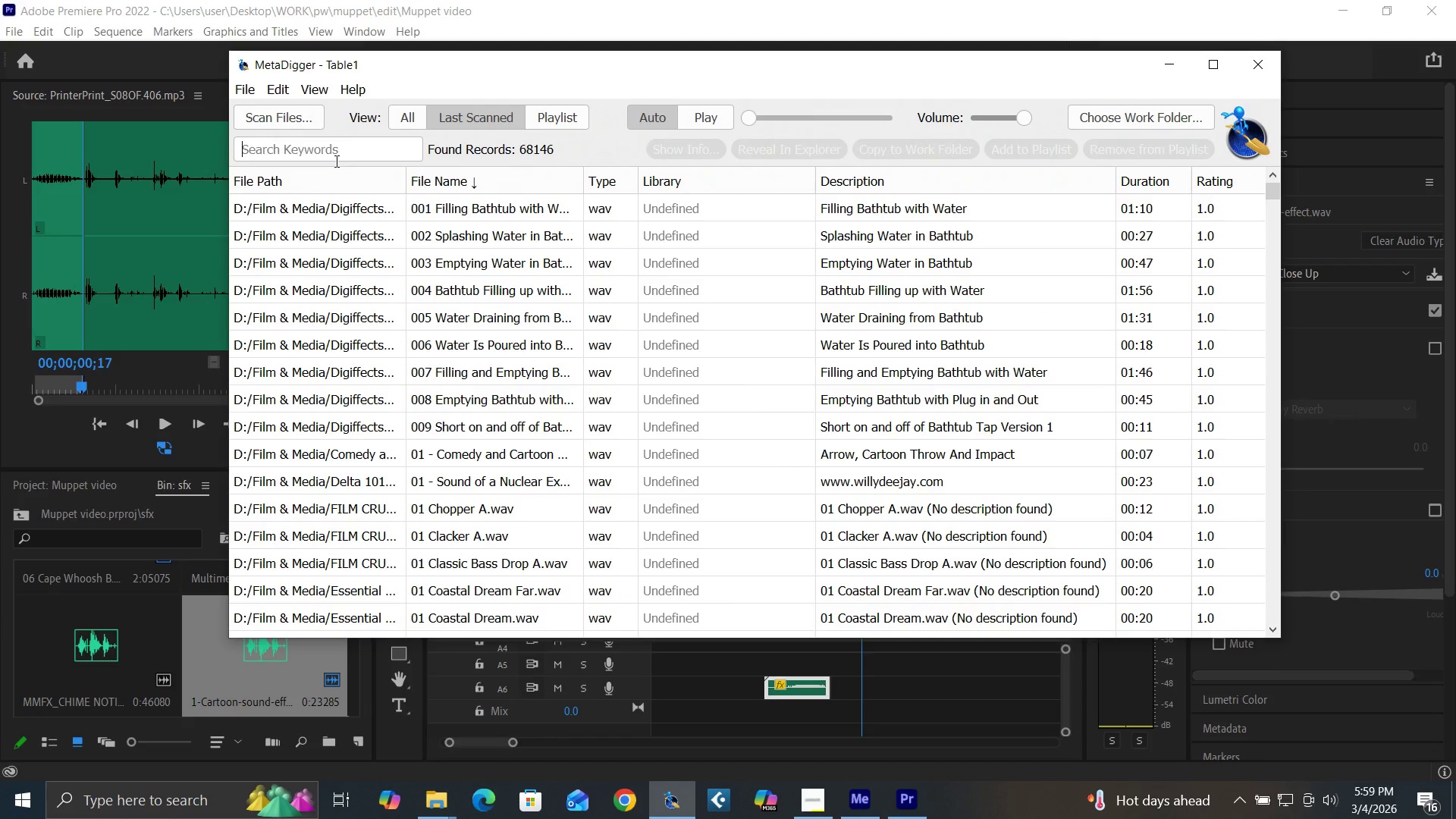 
type(swo)
 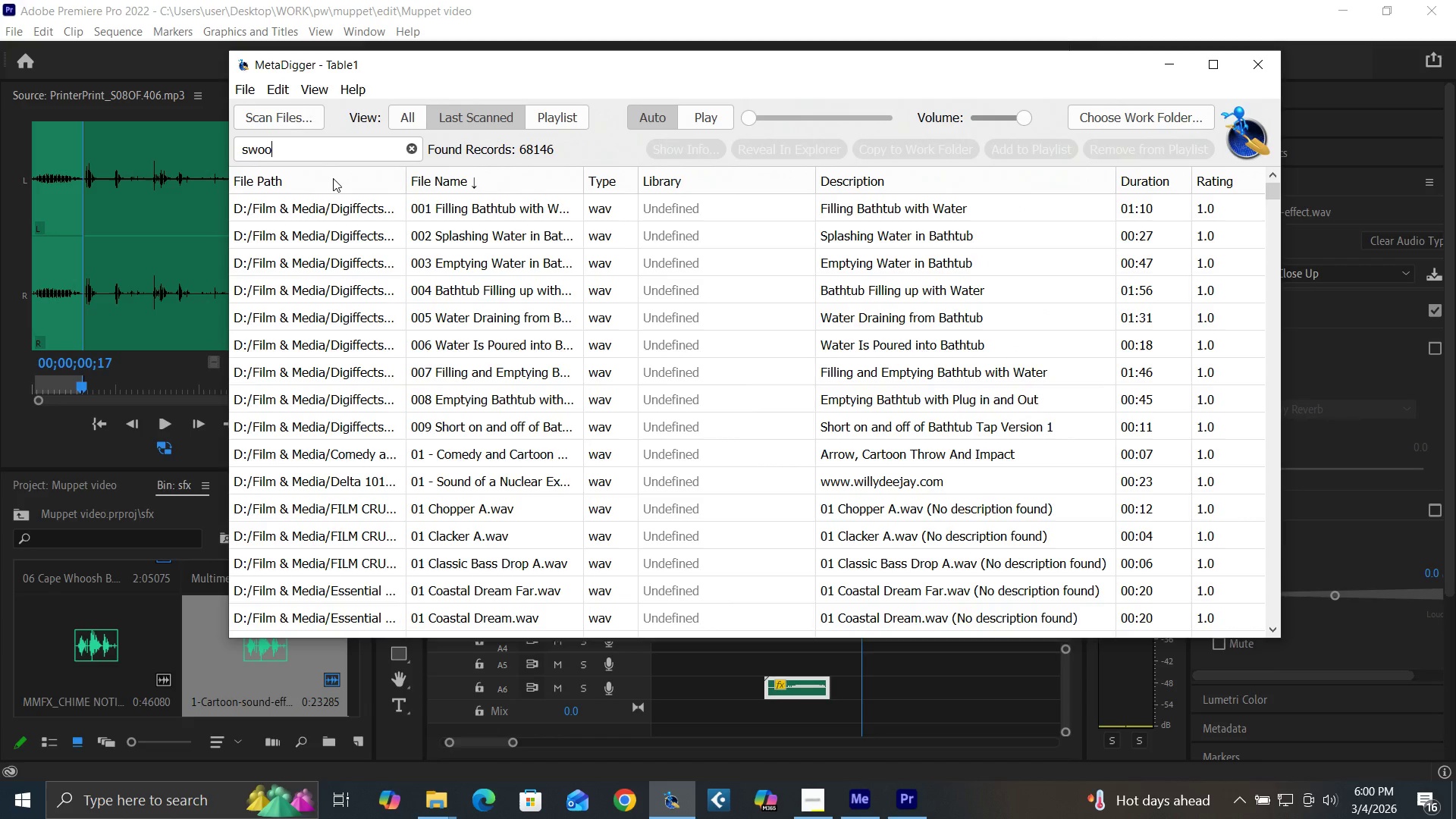 
type(osh)
 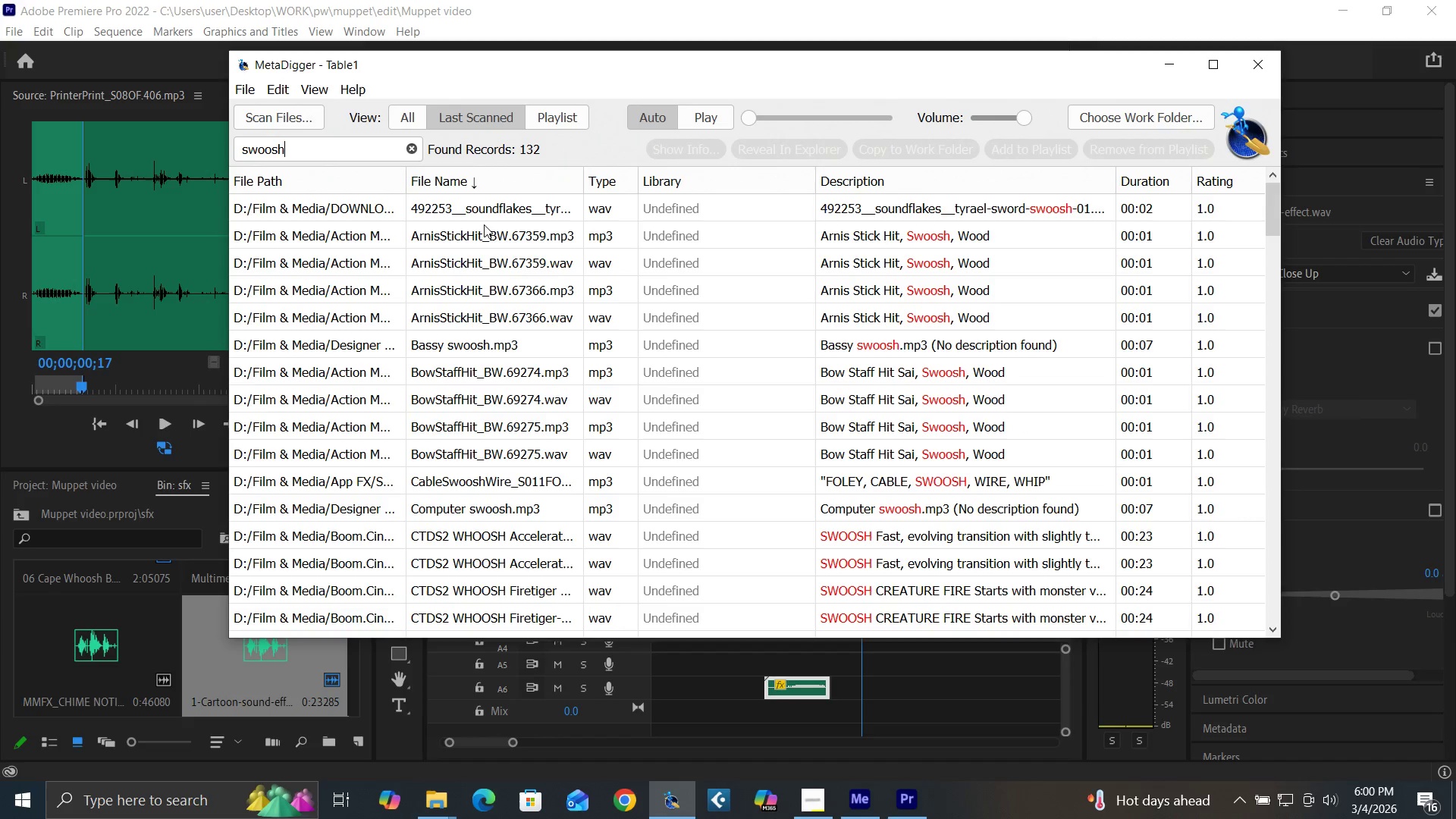 
left_click([494, 210])
 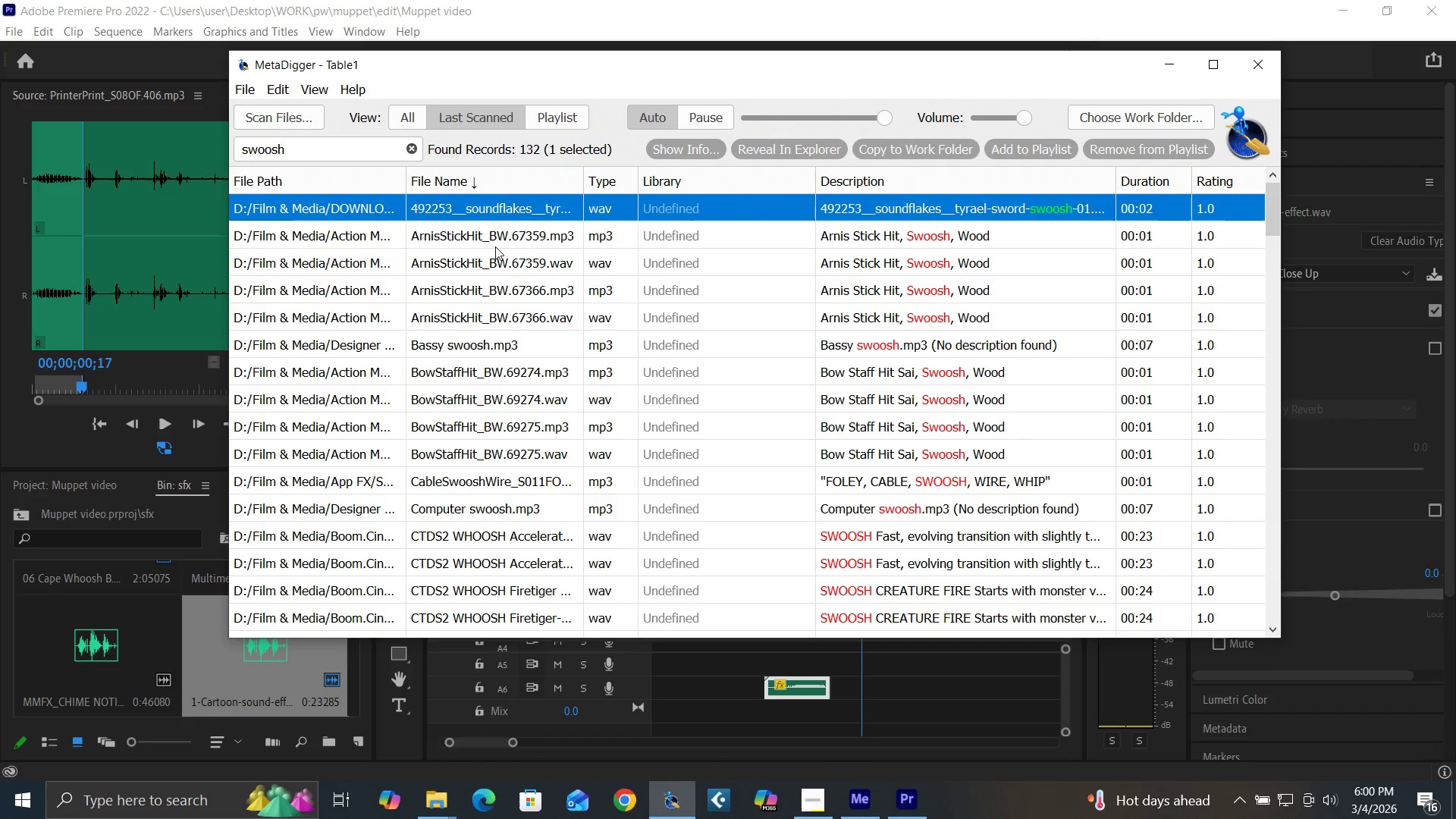 
left_click([488, 243])
 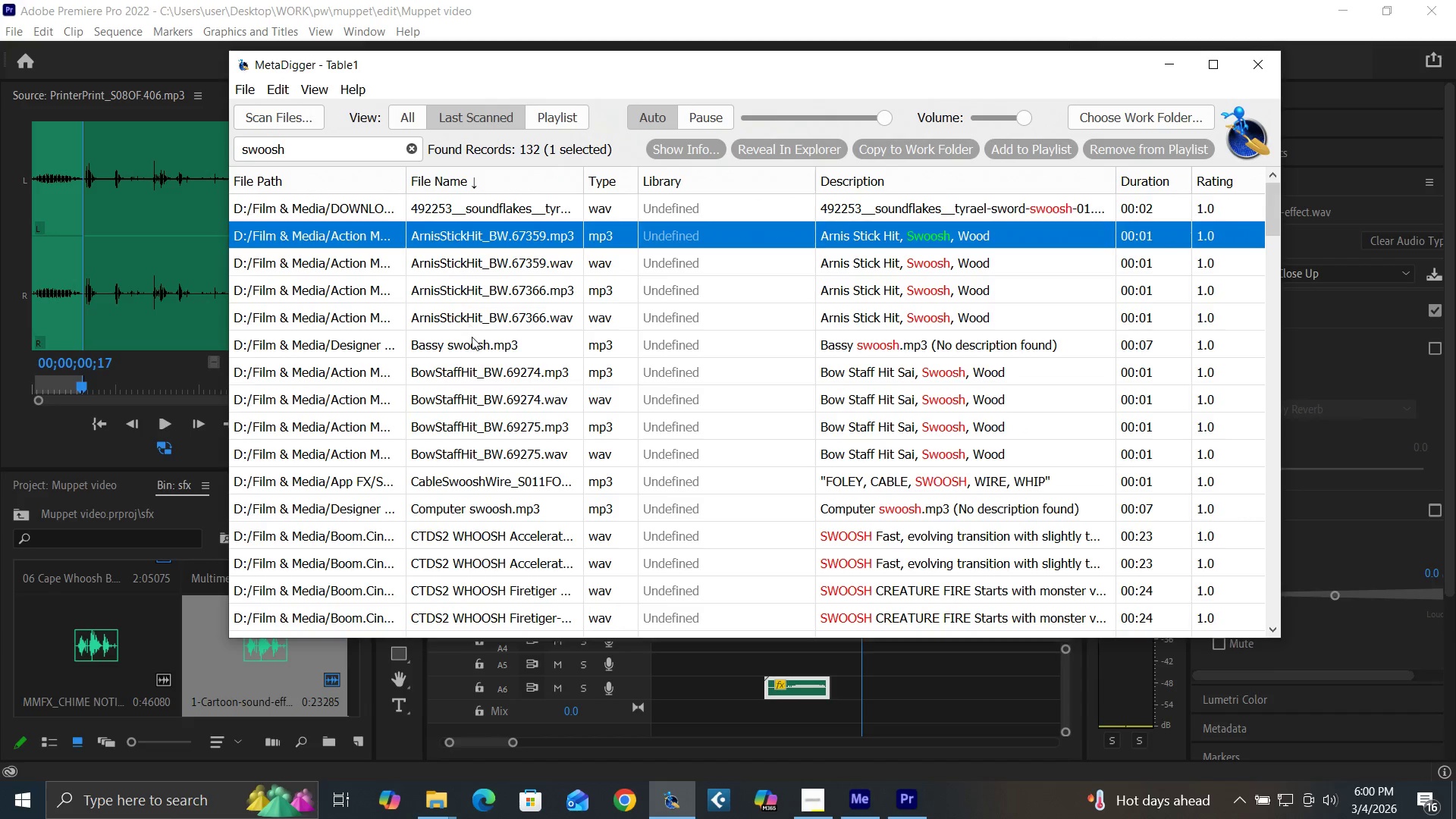 
left_click([472, 337])
 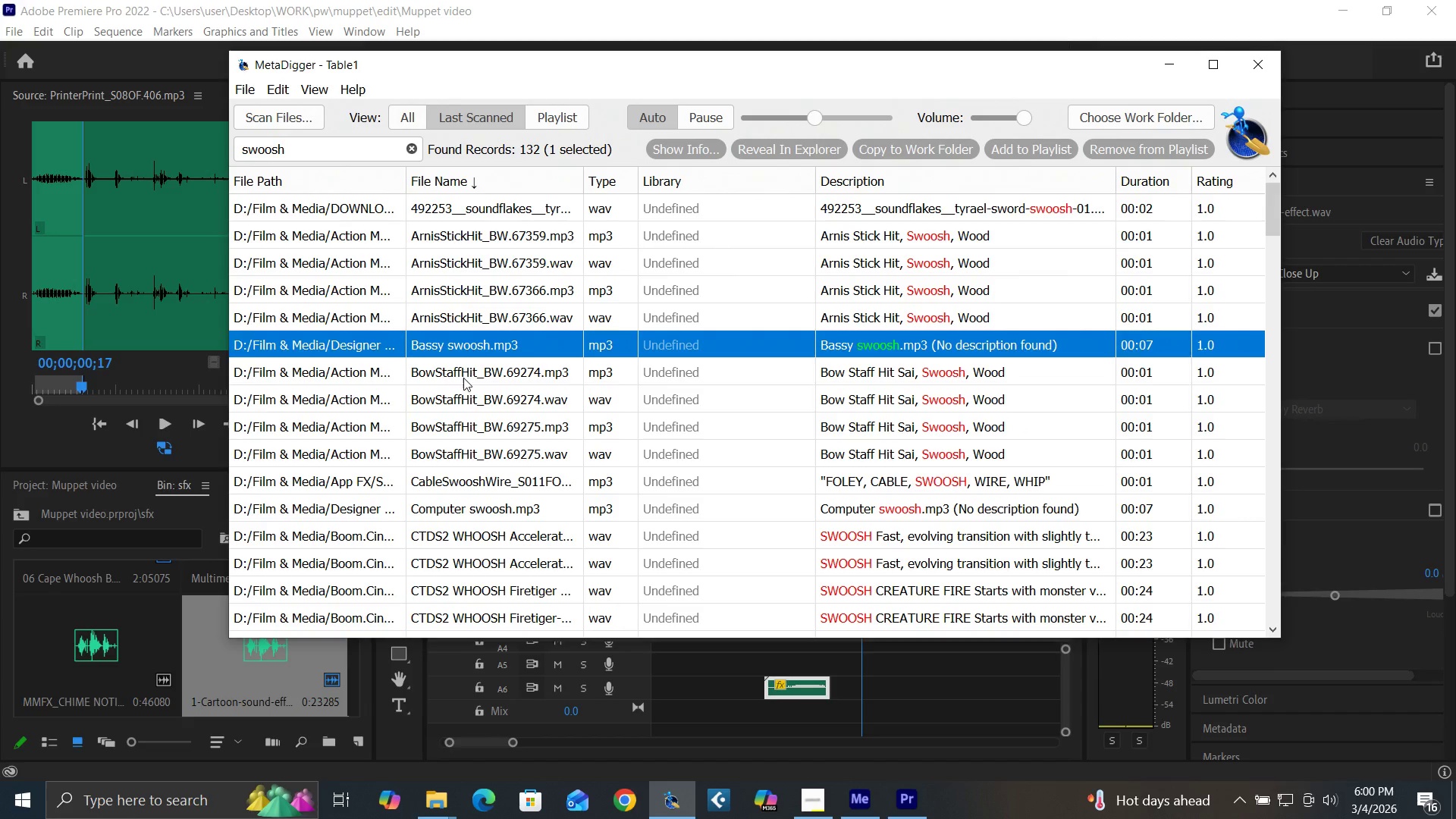 
left_click([447, 473])
 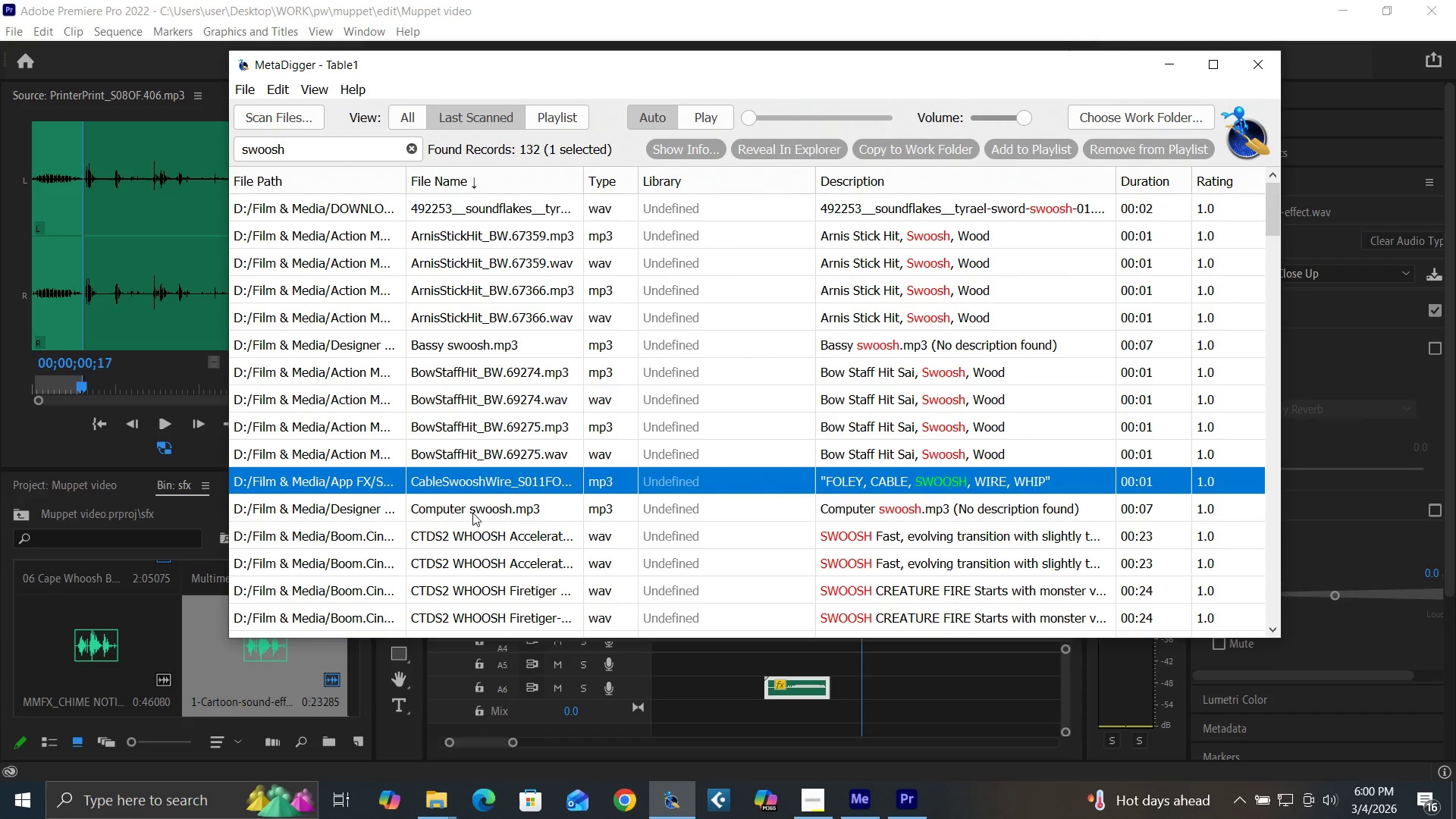 
left_click([472, 510])
 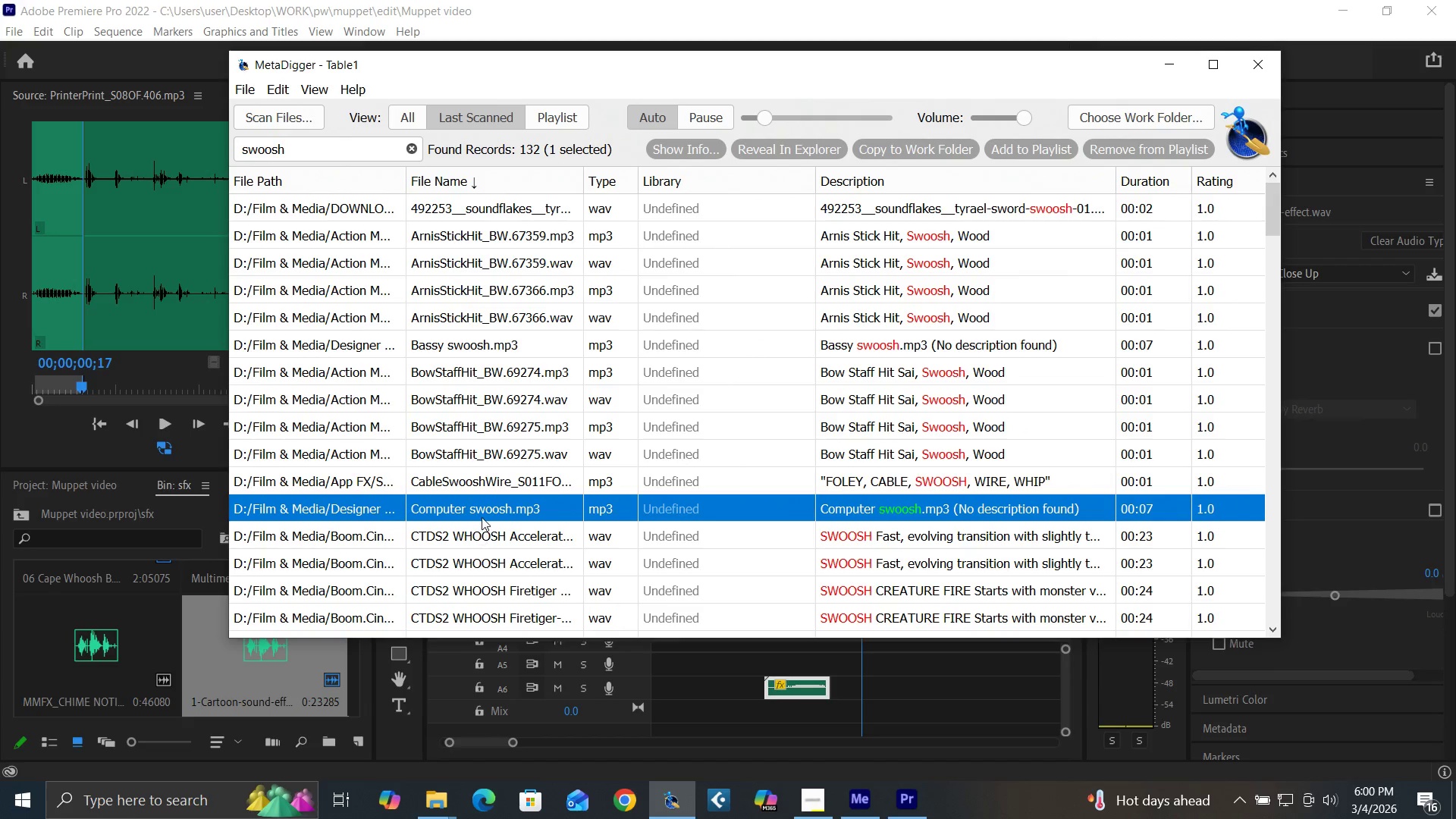 
scroll: coordinate [491, 459], scroll_direction: down, amount: 14.0
 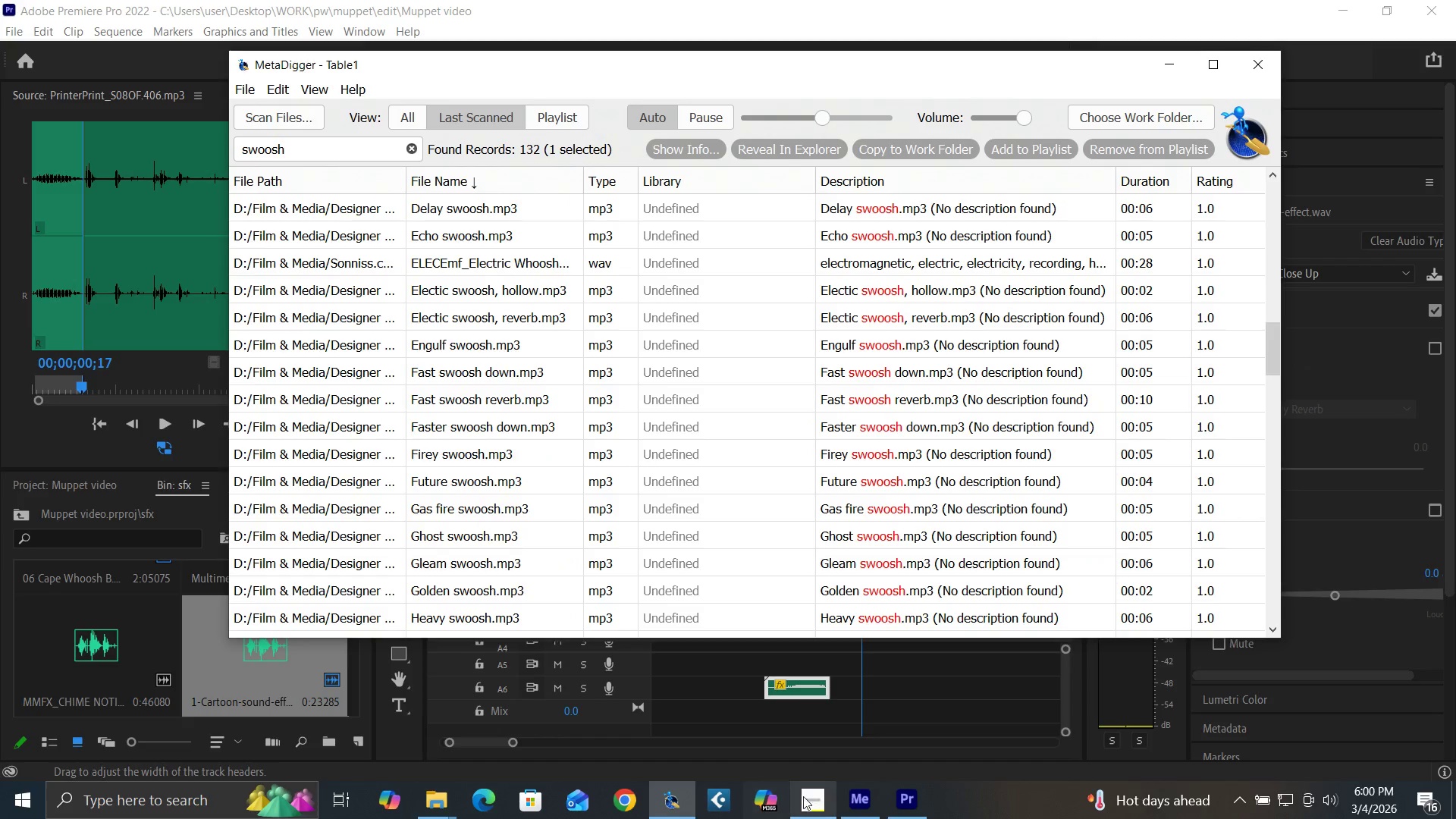 
left_click([805, 797])